 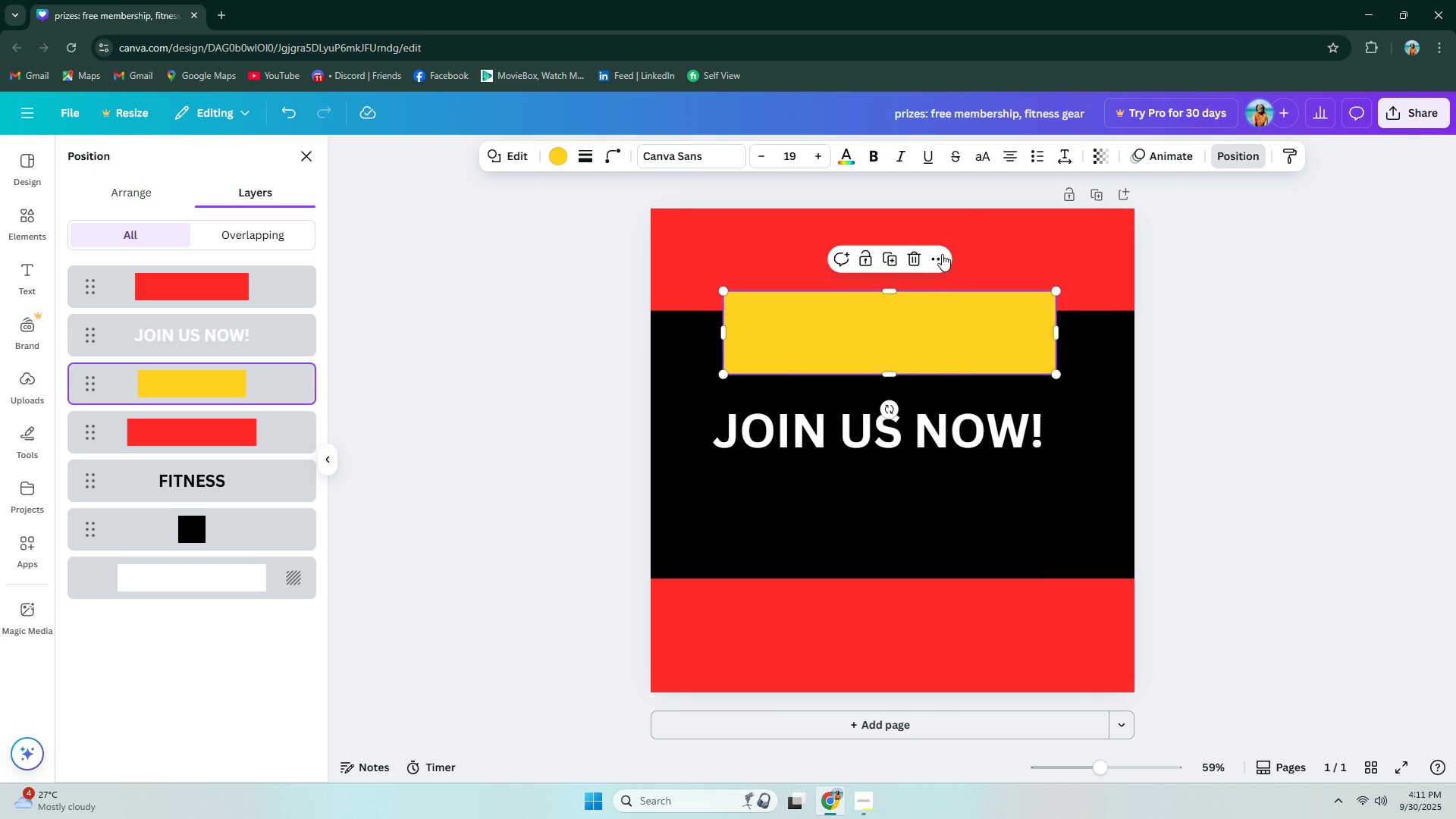 
left_click([908, 253])
 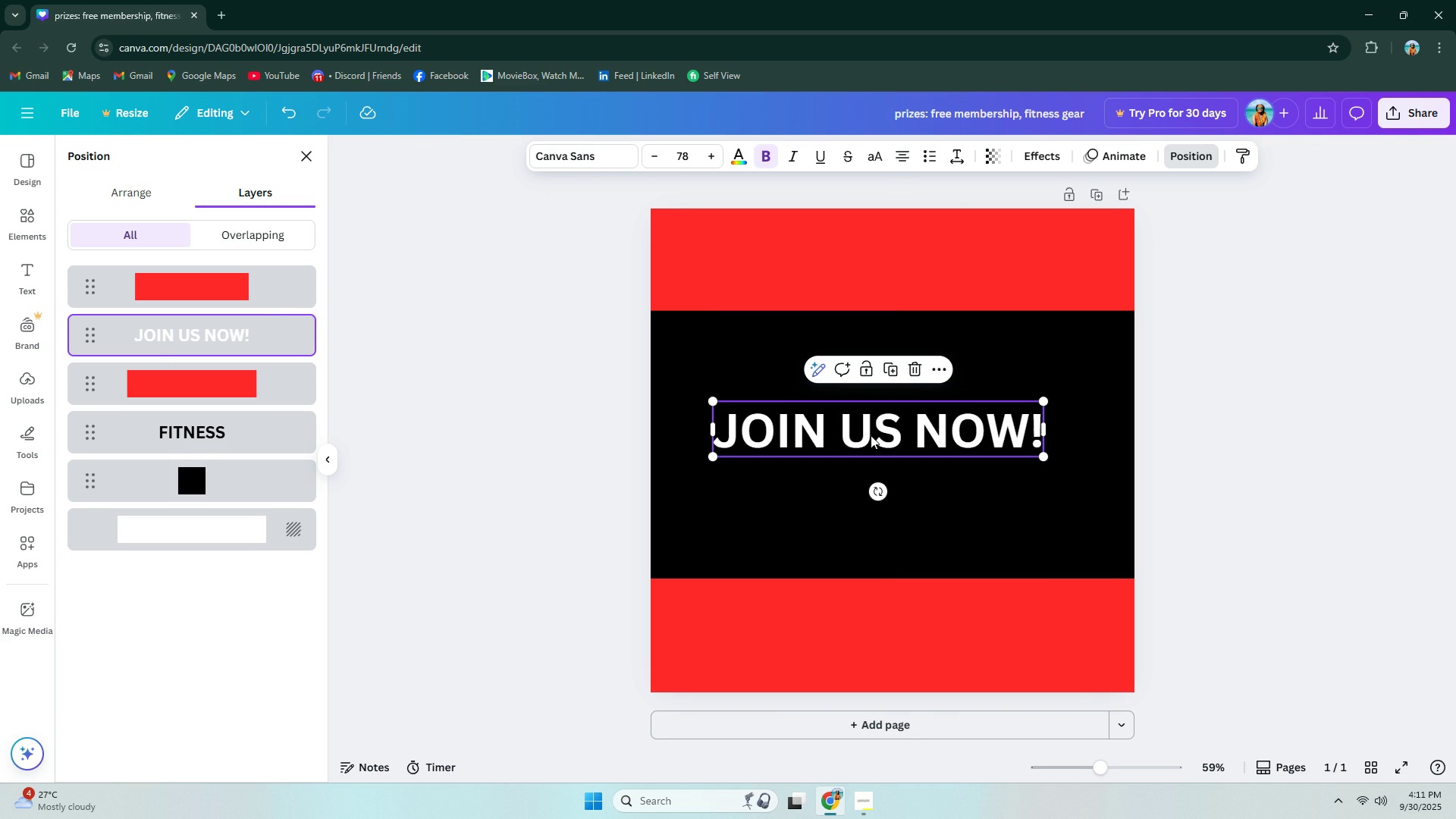 
left_click([871, 435])
 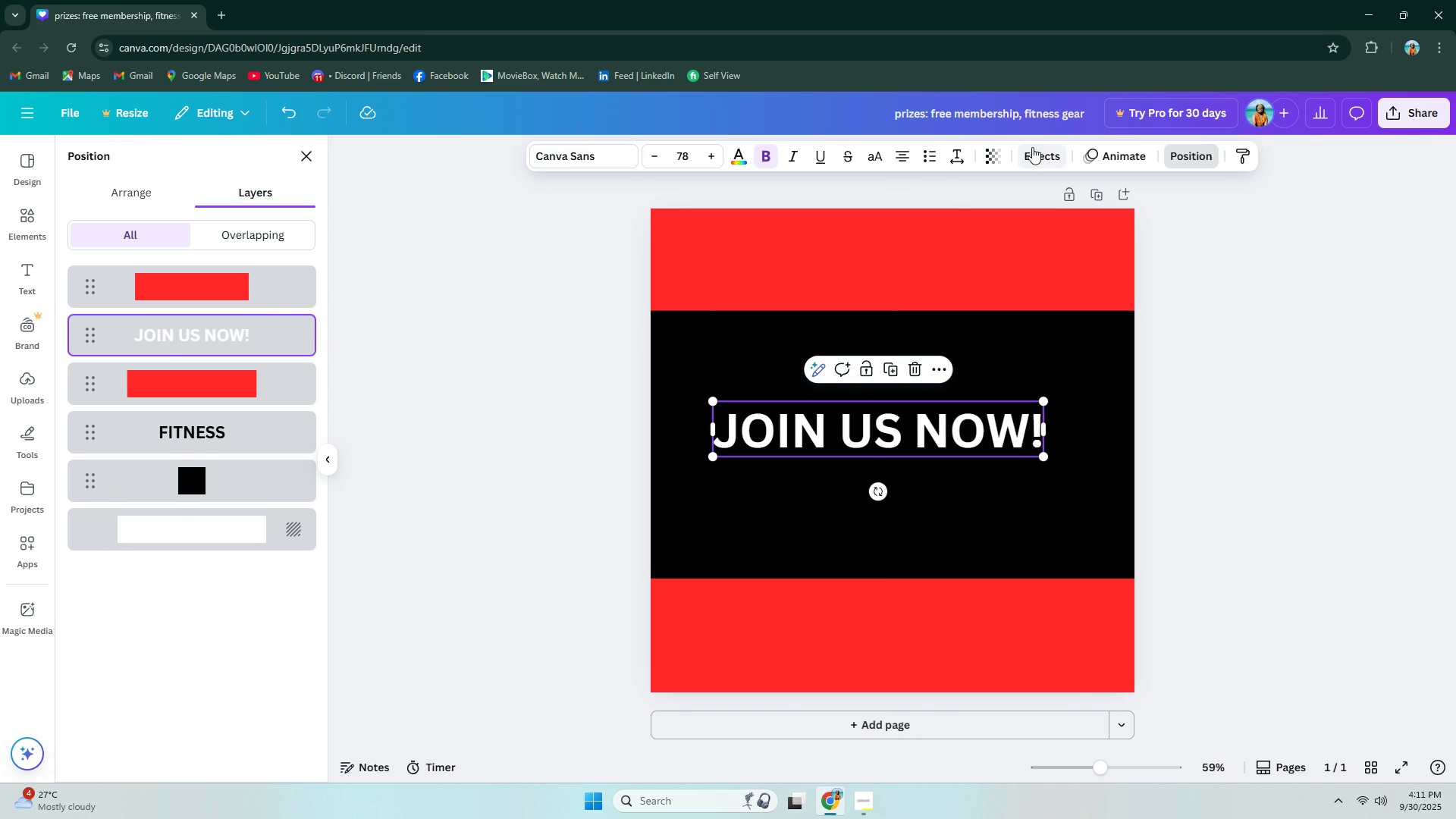 
left_click([1032, 147])
 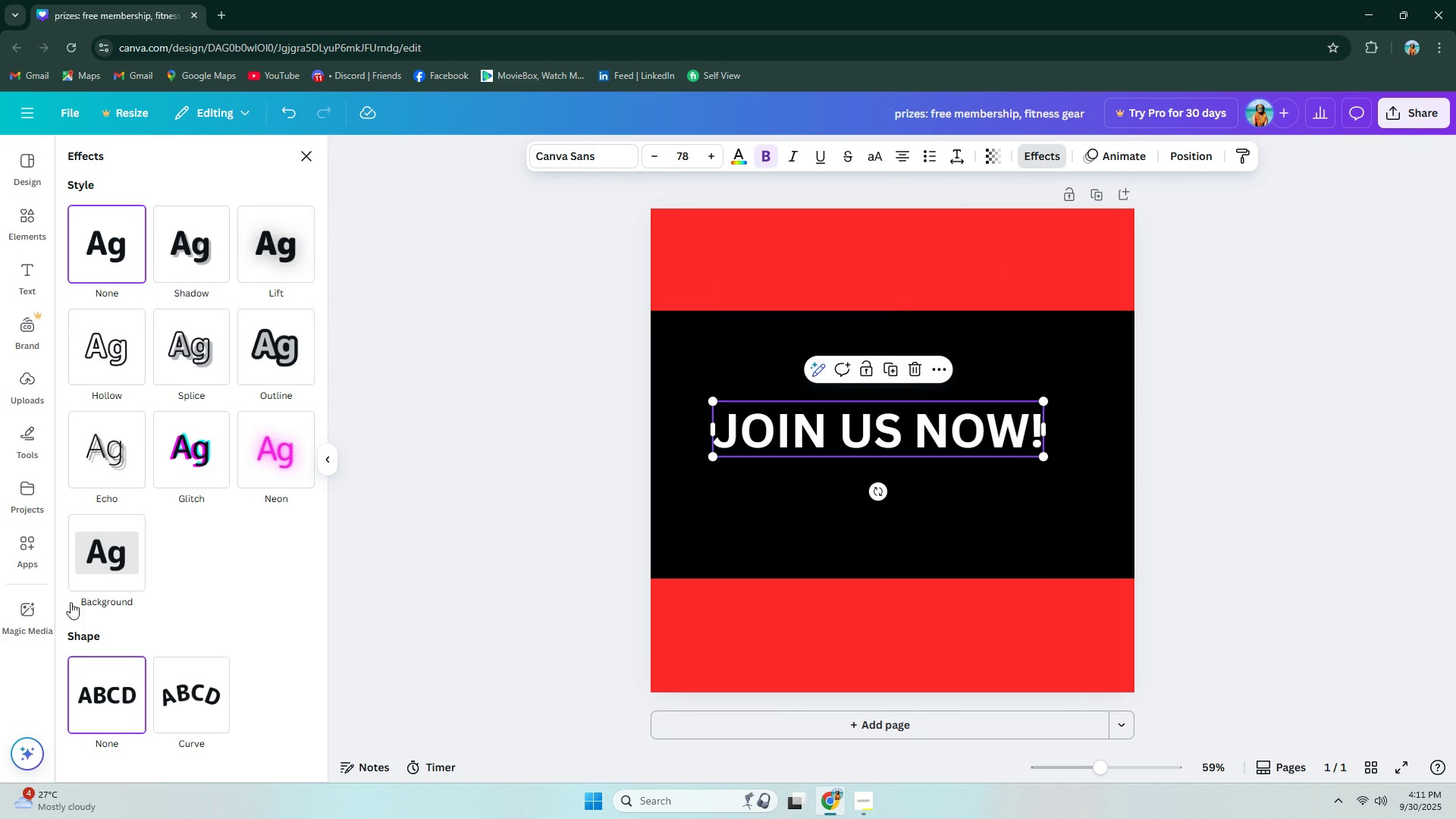 
left_click([77, 576])